 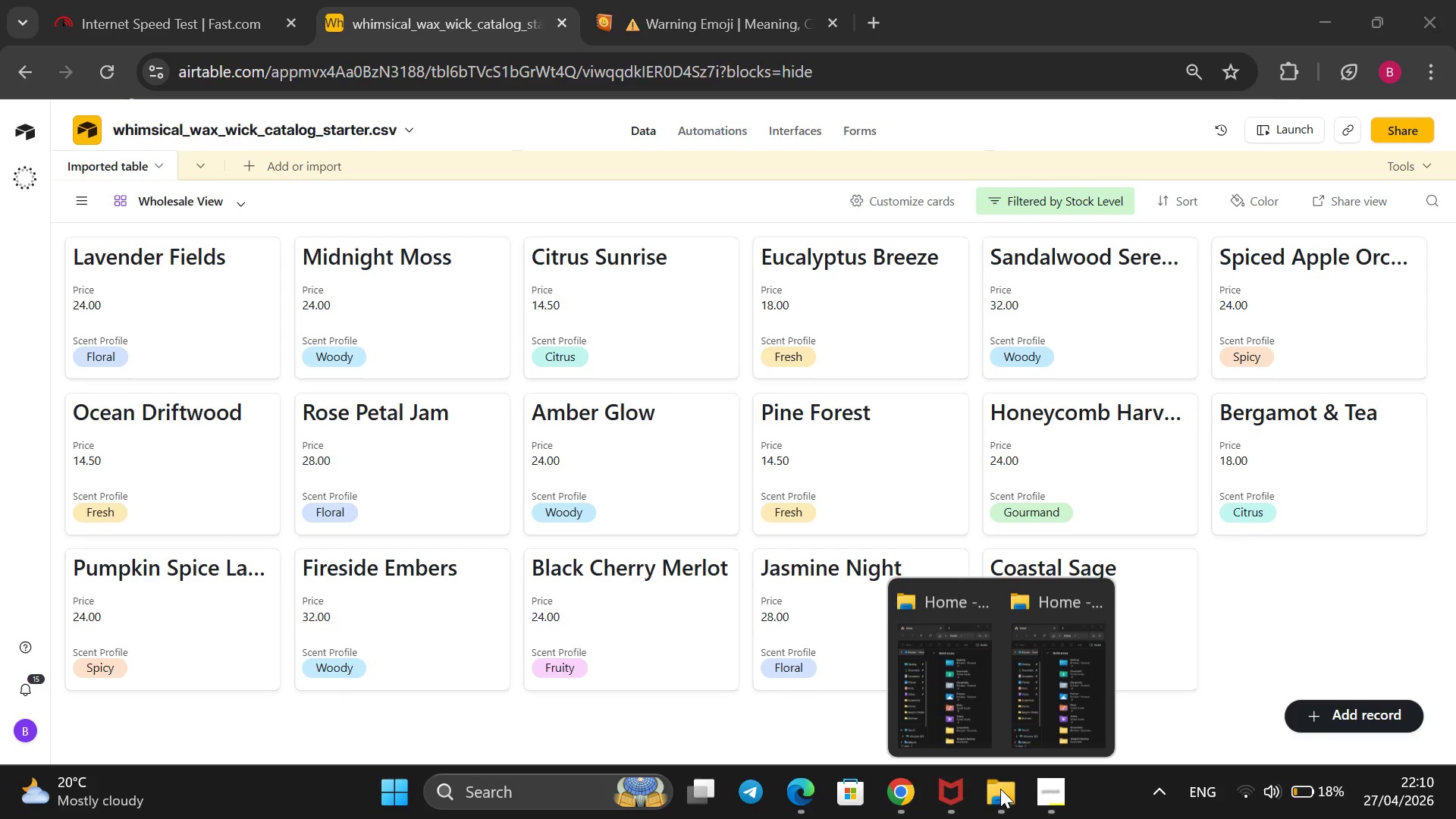 
left_click([959, 730])
 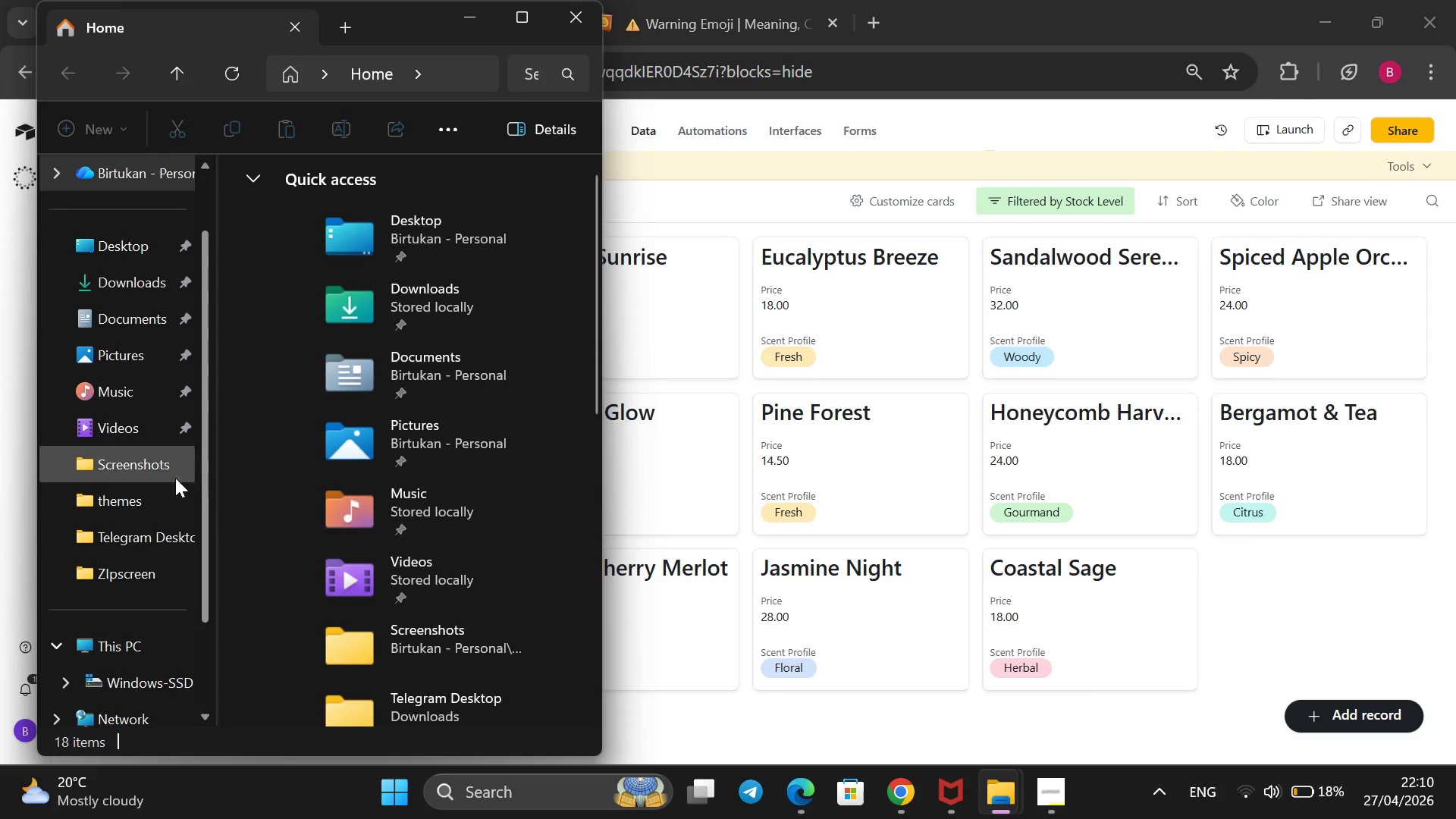 
double_click([149, 476])
 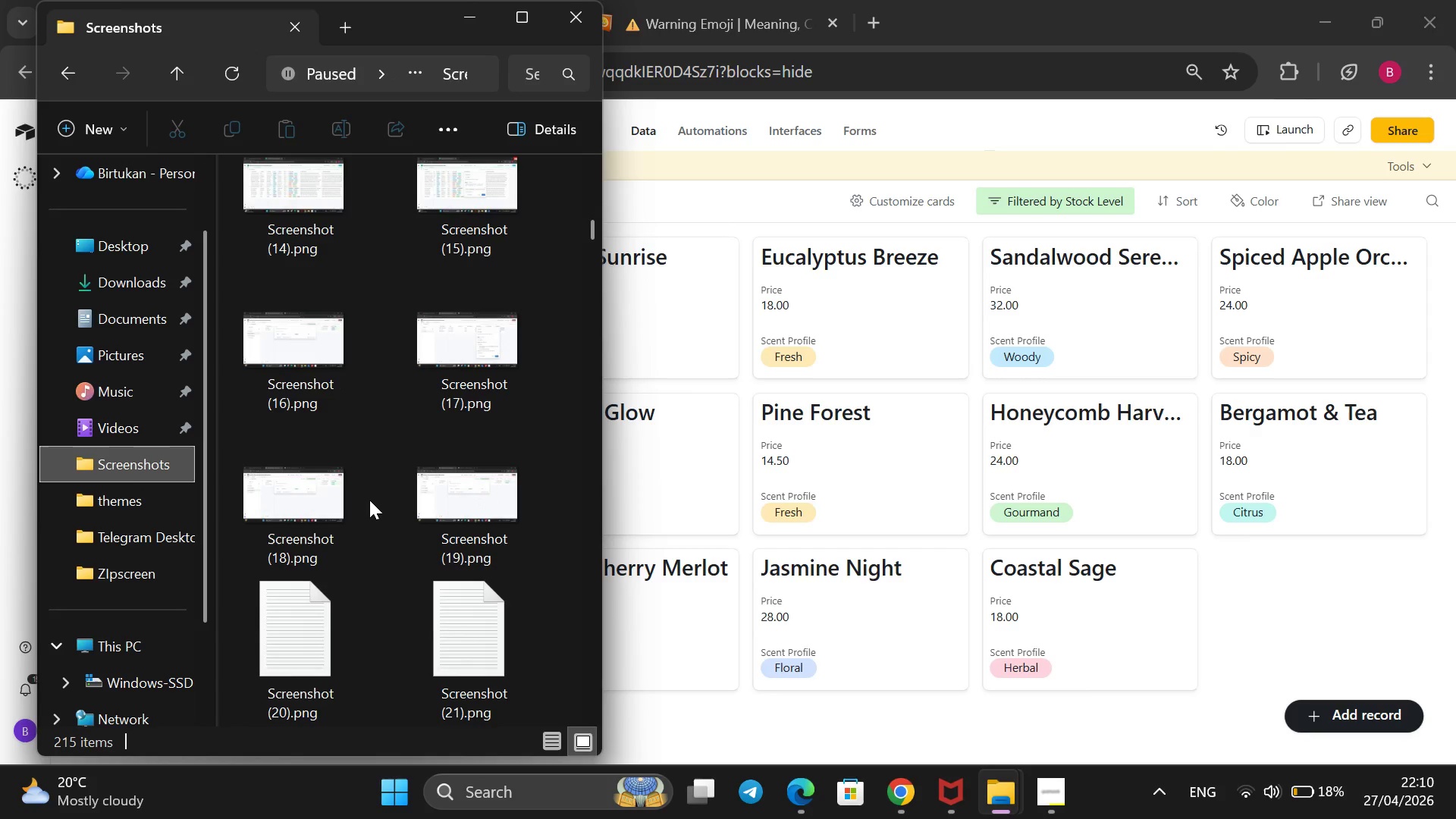 
left_click([149, 476])
 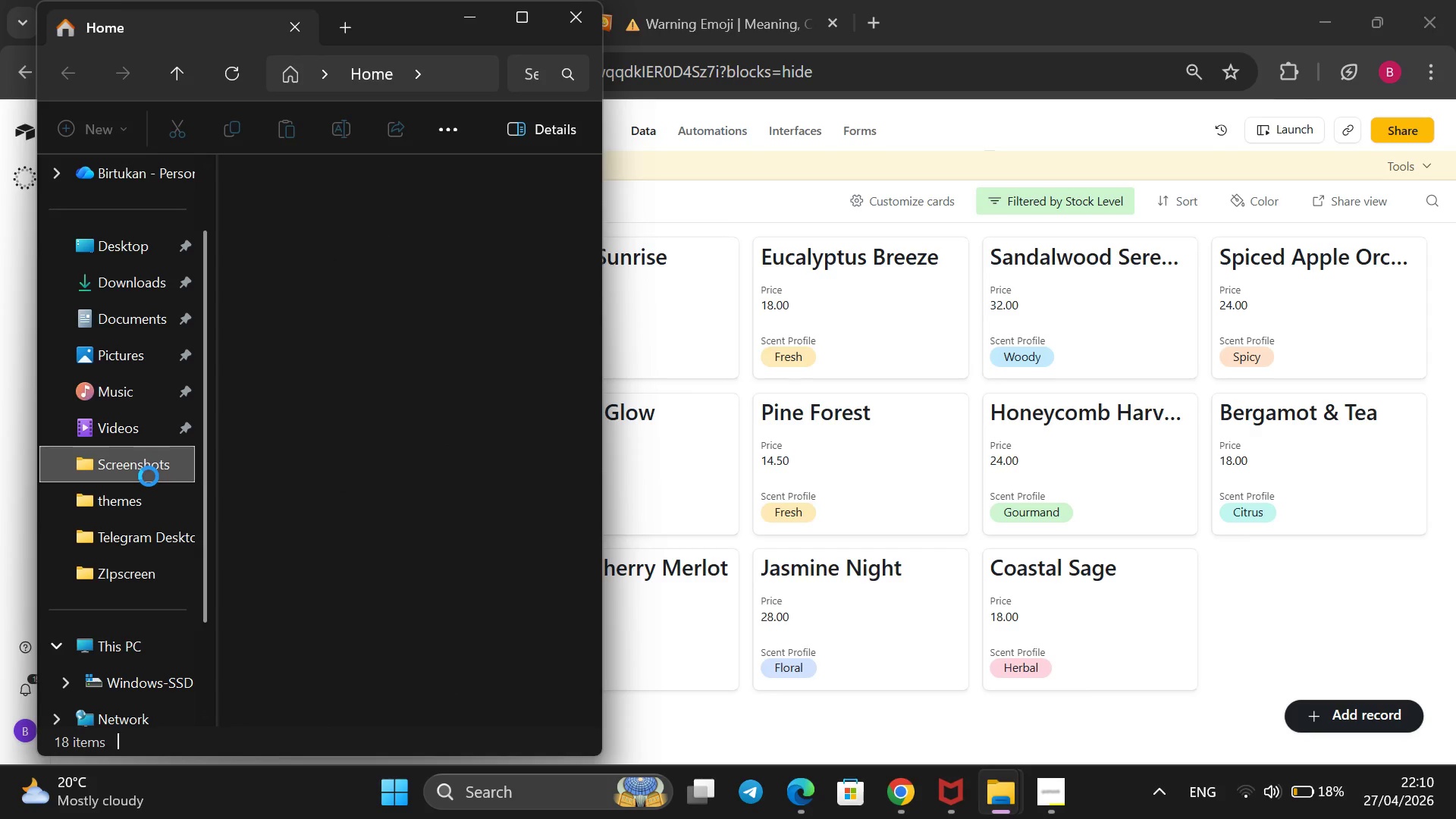 
wait(7.97)
 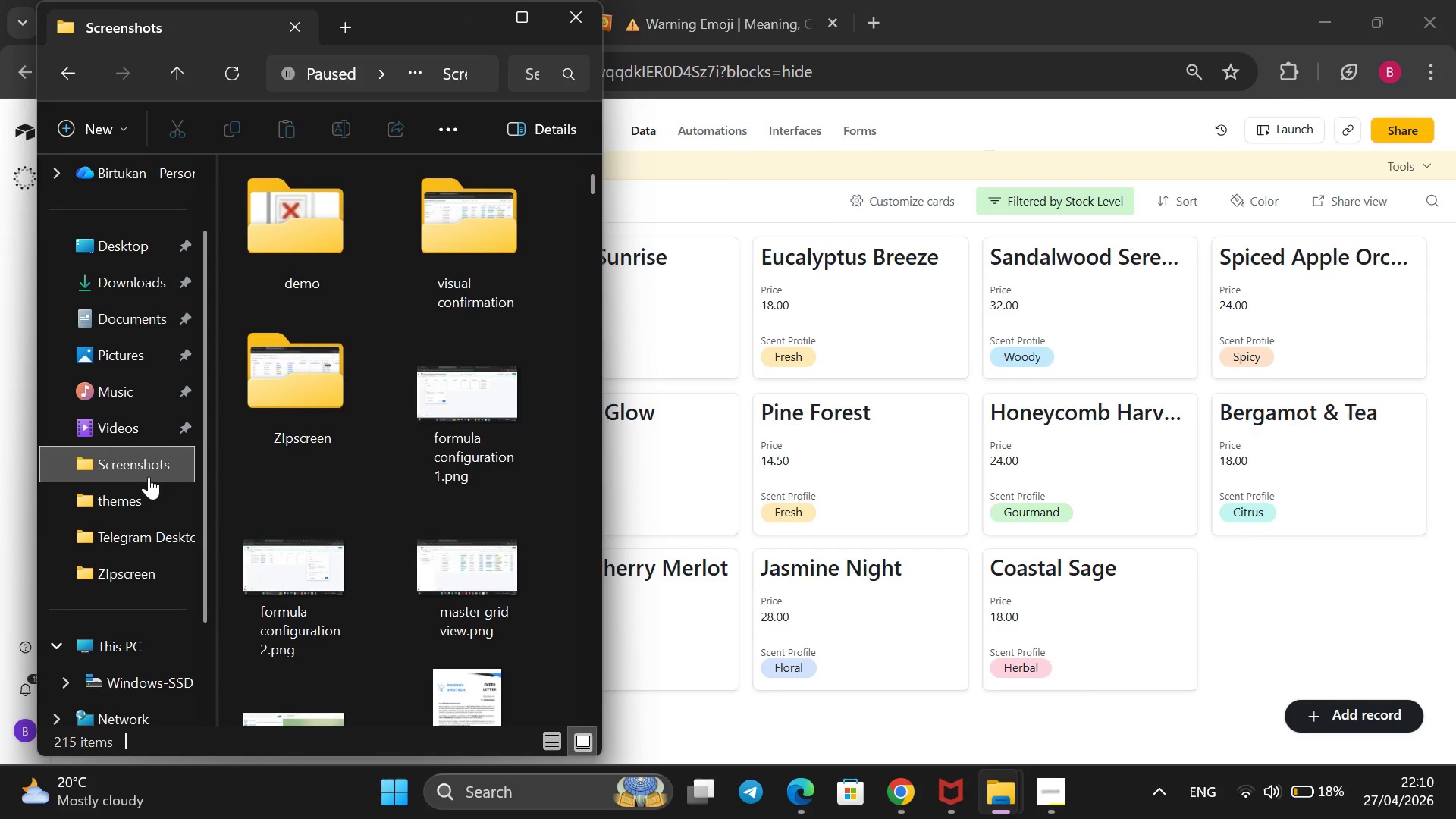 
left_click_drag(start_coordinate=[594, 231], to_coordinate=[594, 683])
 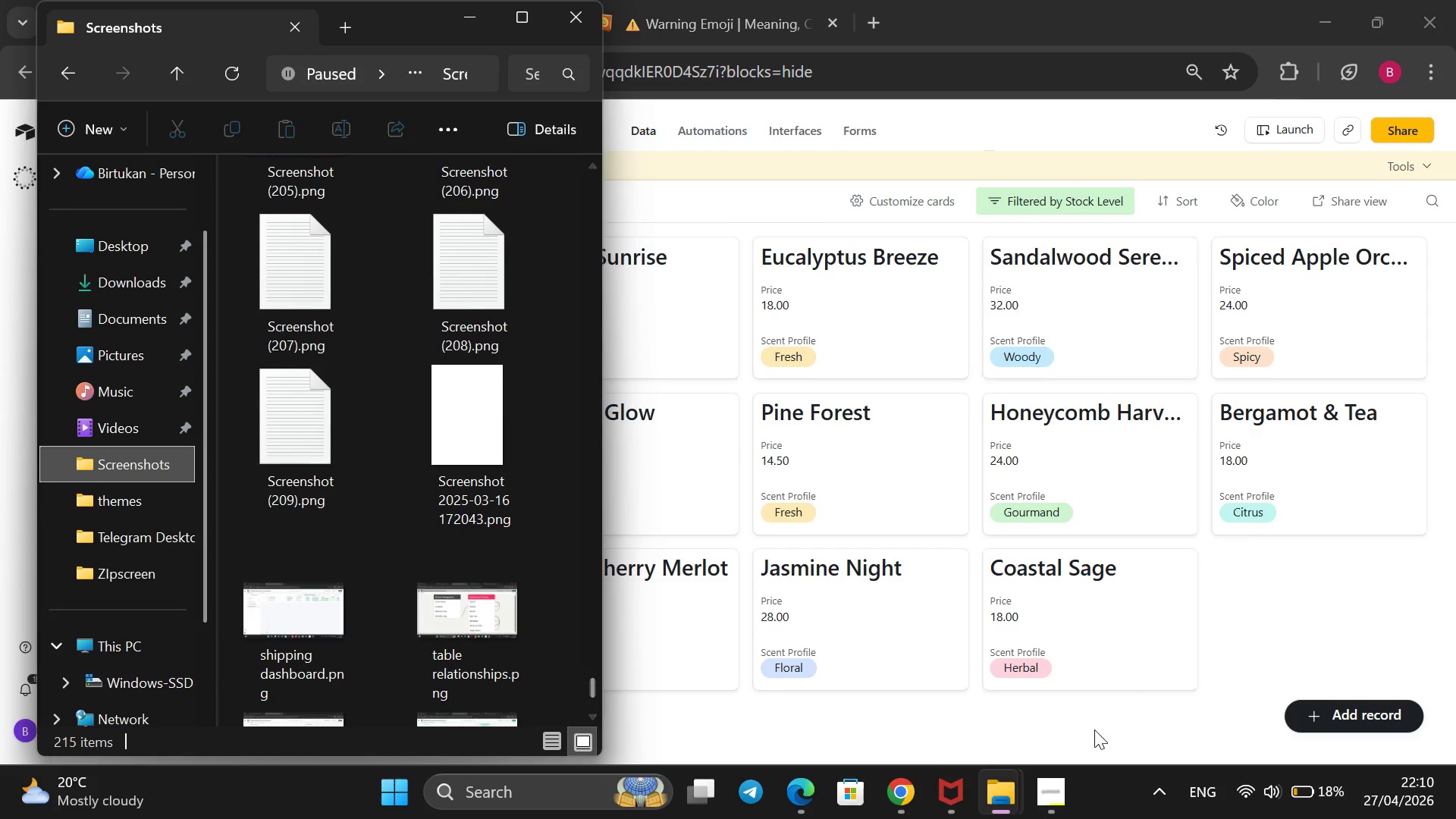 
left_click([1091, 734])
 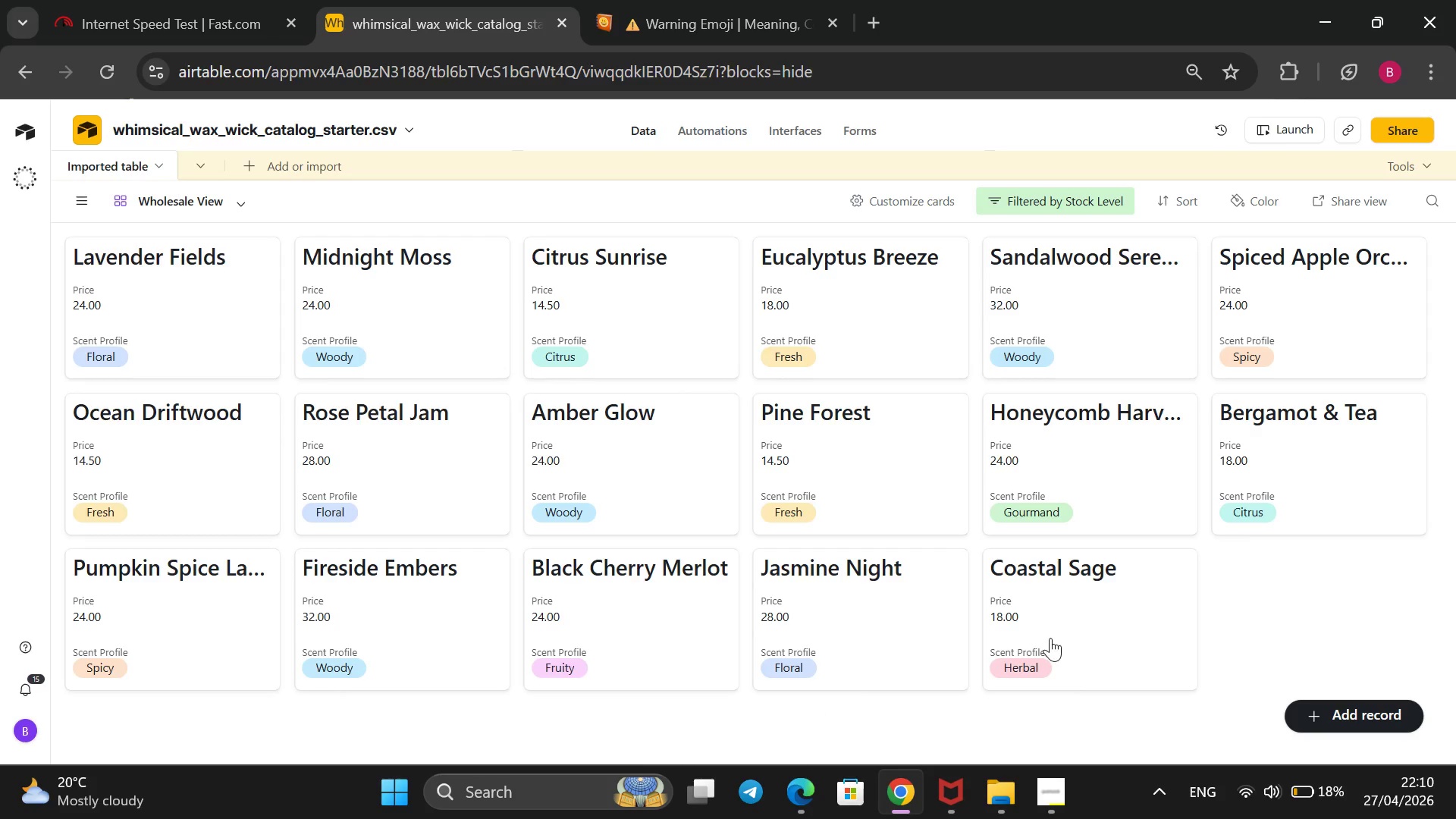 
scroll: coordinate [1042, 621], scroll_direction: down, amount: 4.0
 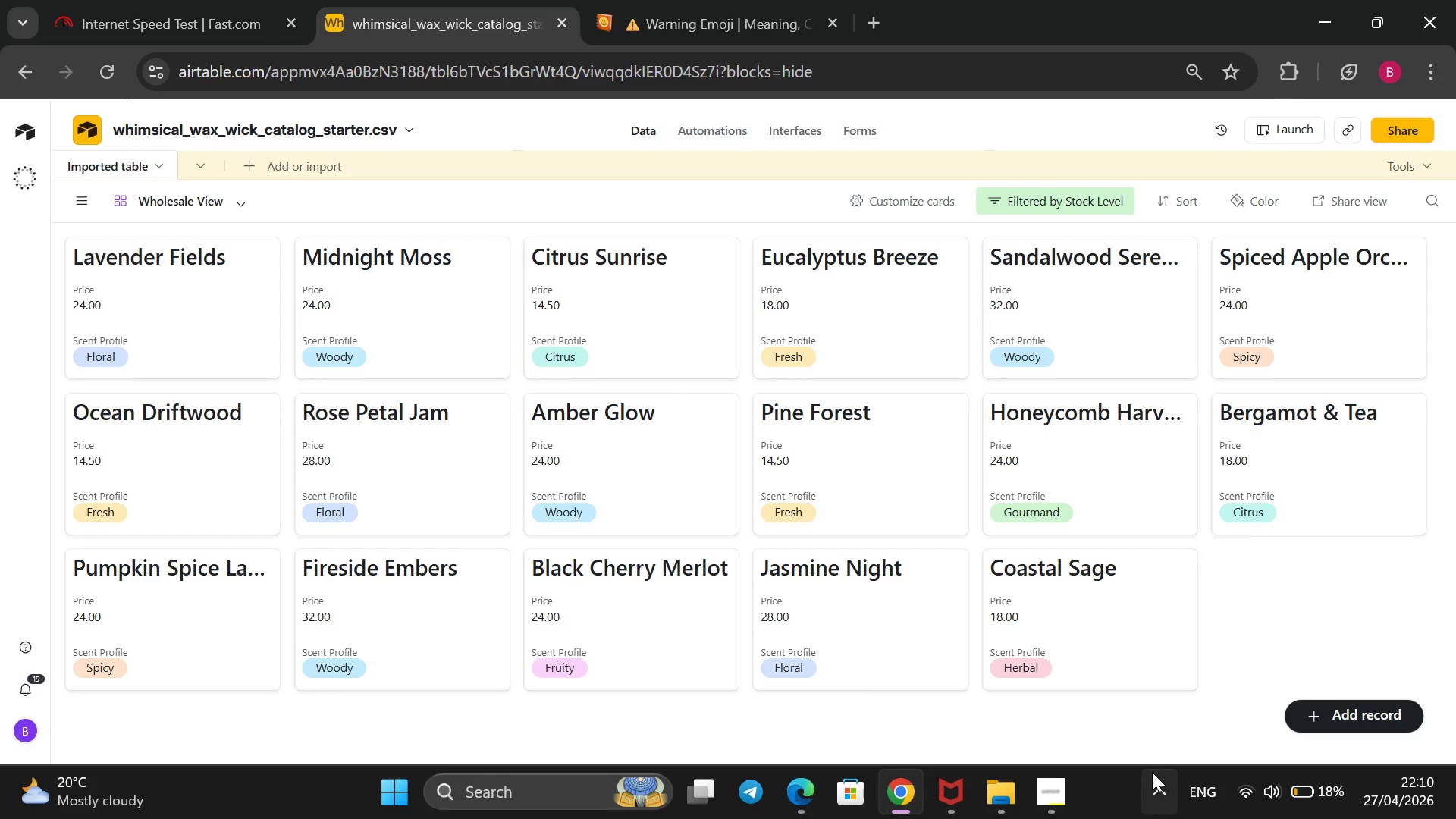 
hold_key(key=MetaLeft, duration=1.5)
 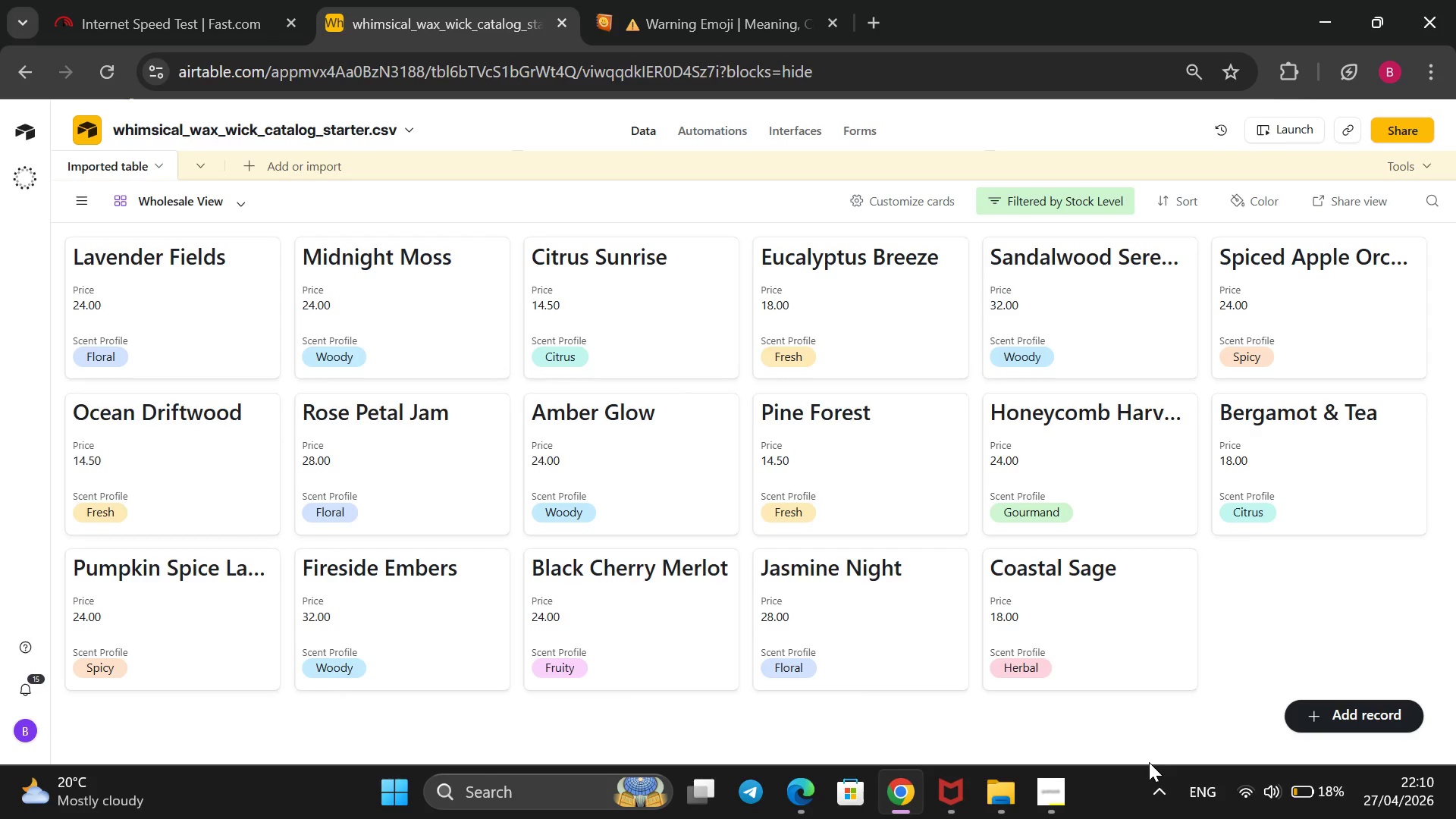 
key(Meta+PrintScreen)
 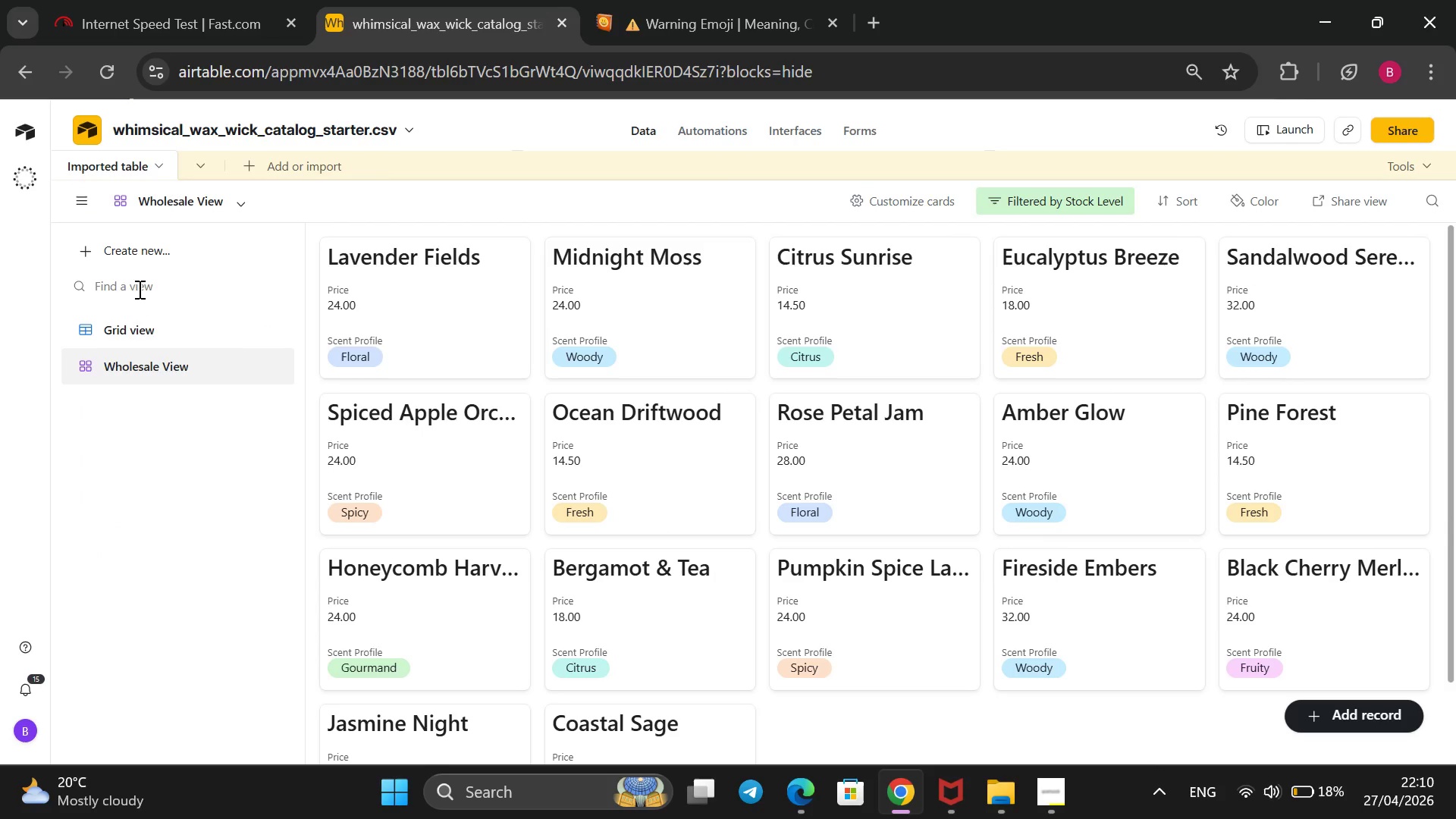 
wait(5.52)
 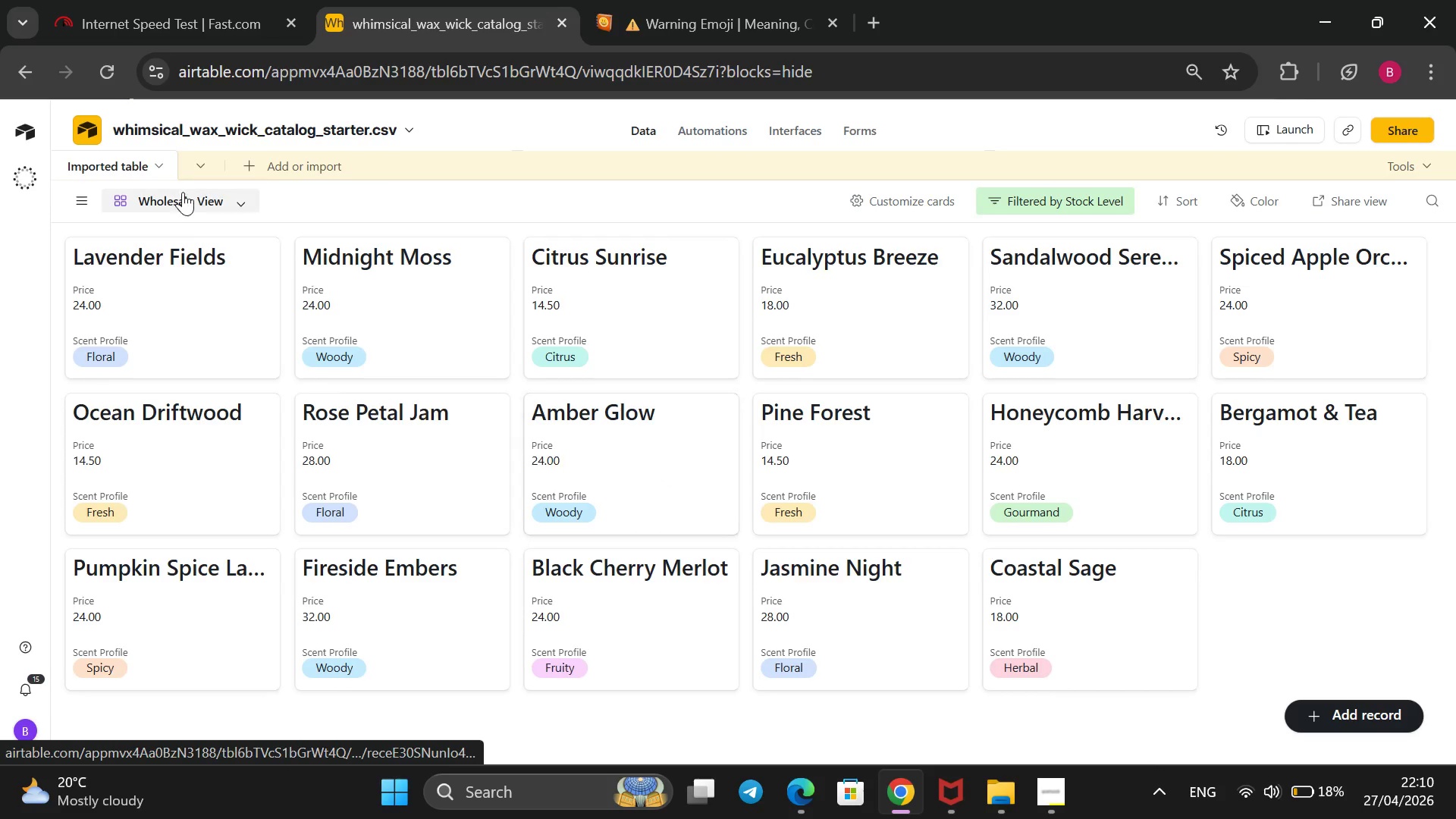 
left_click([140, 319])
 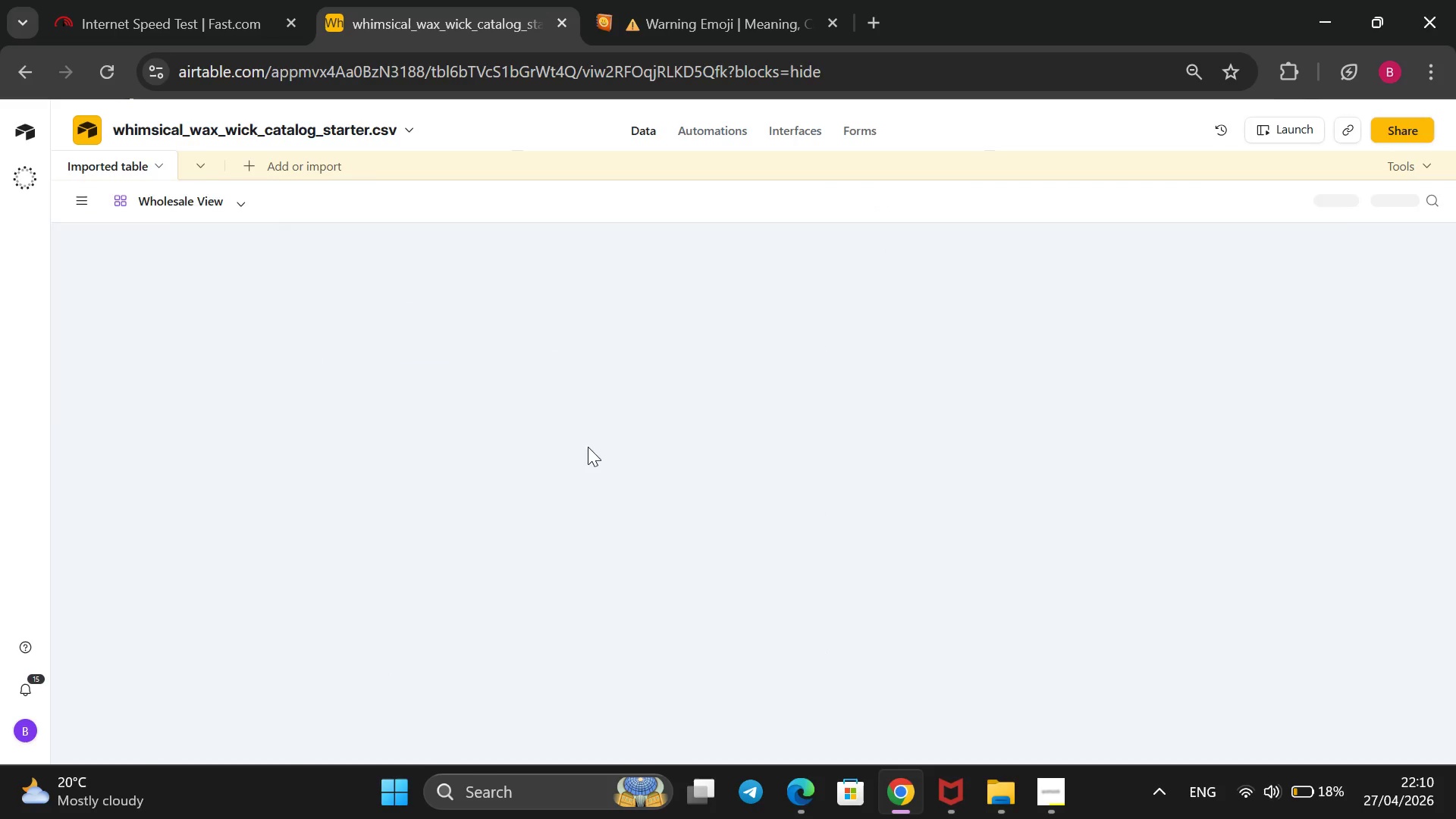 
wait(5.91)
 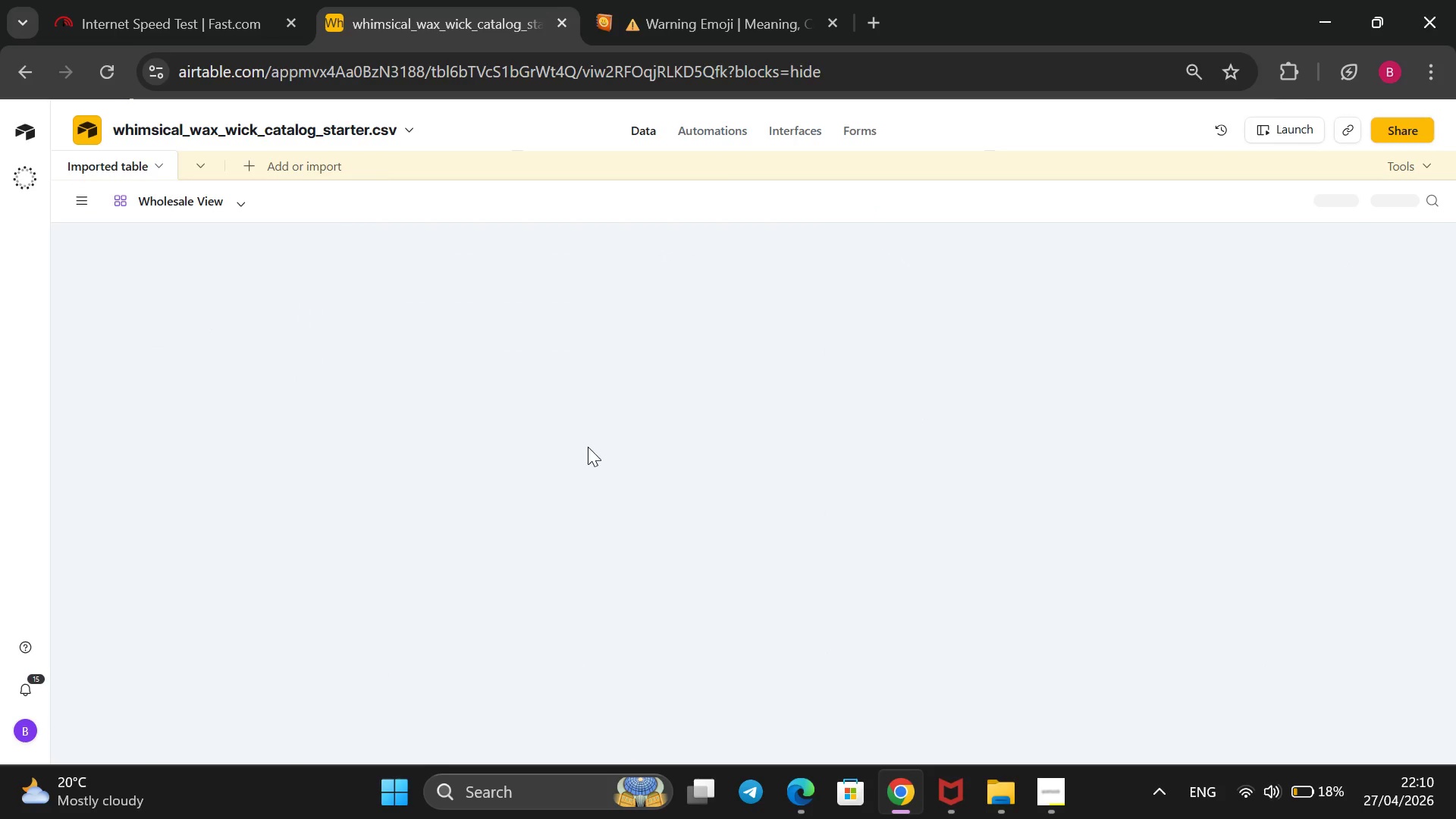 
left_click([1043, 789])